 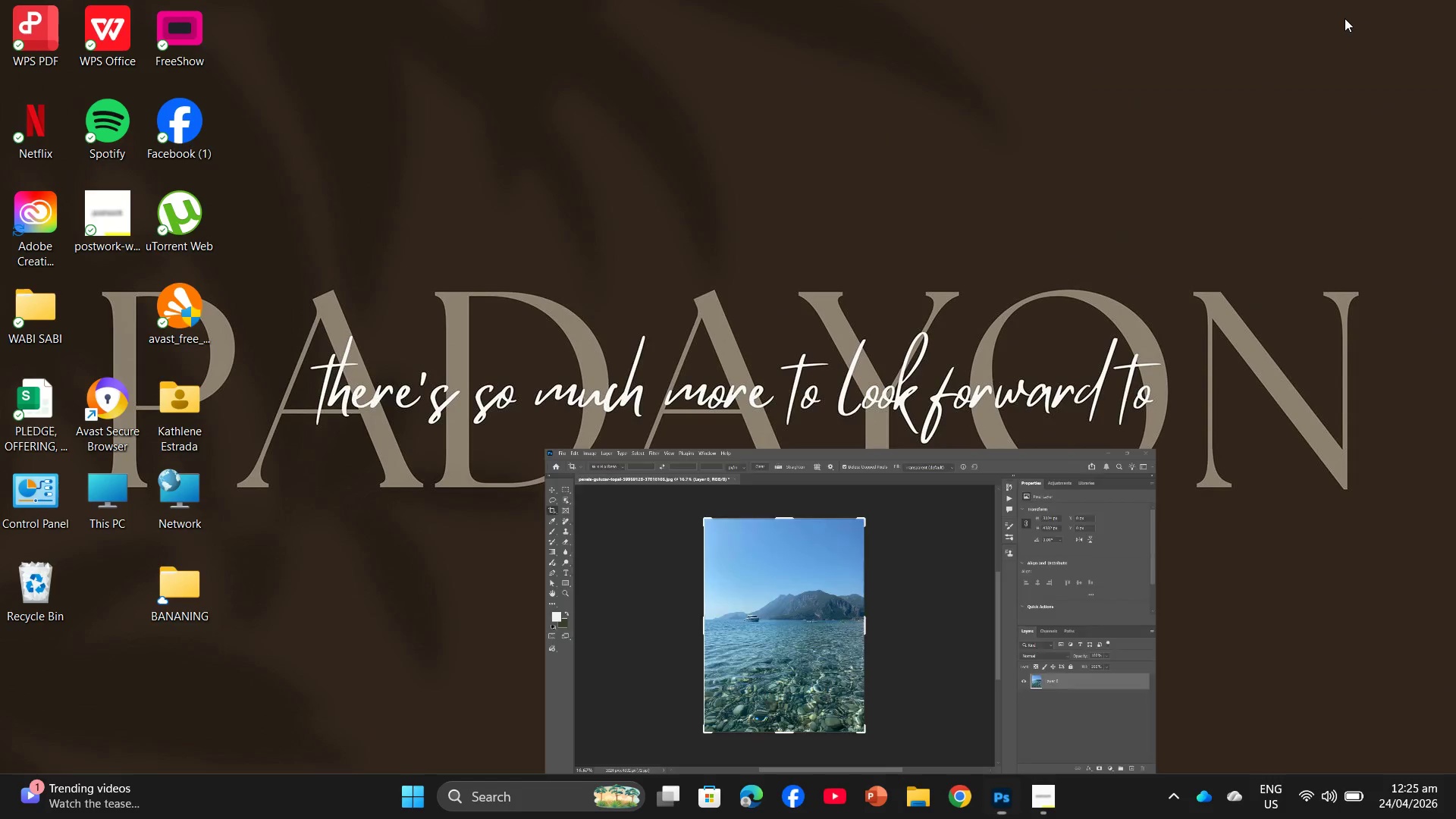 
right_click([832, 306])
 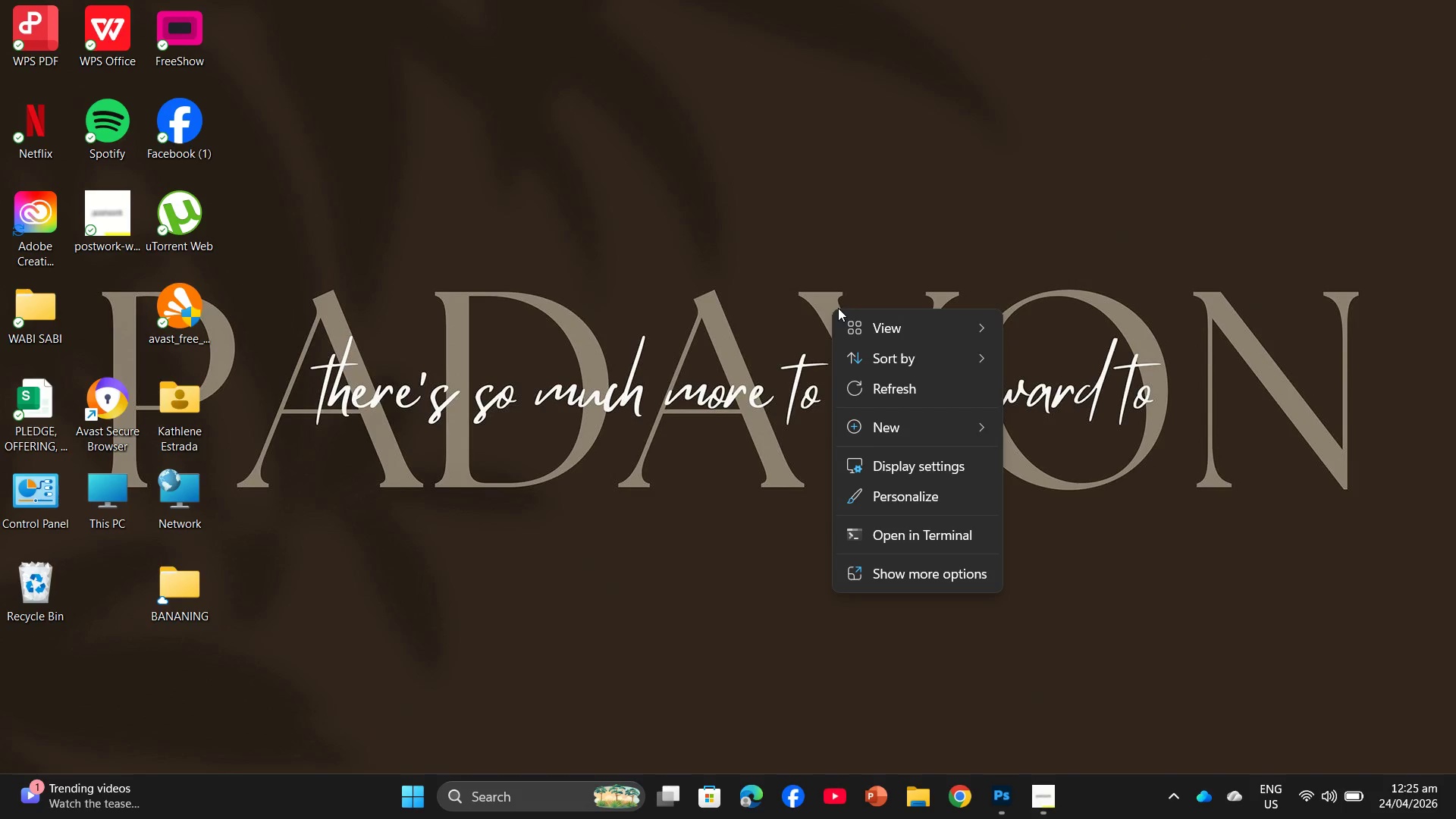 
left_click([883, 425])
 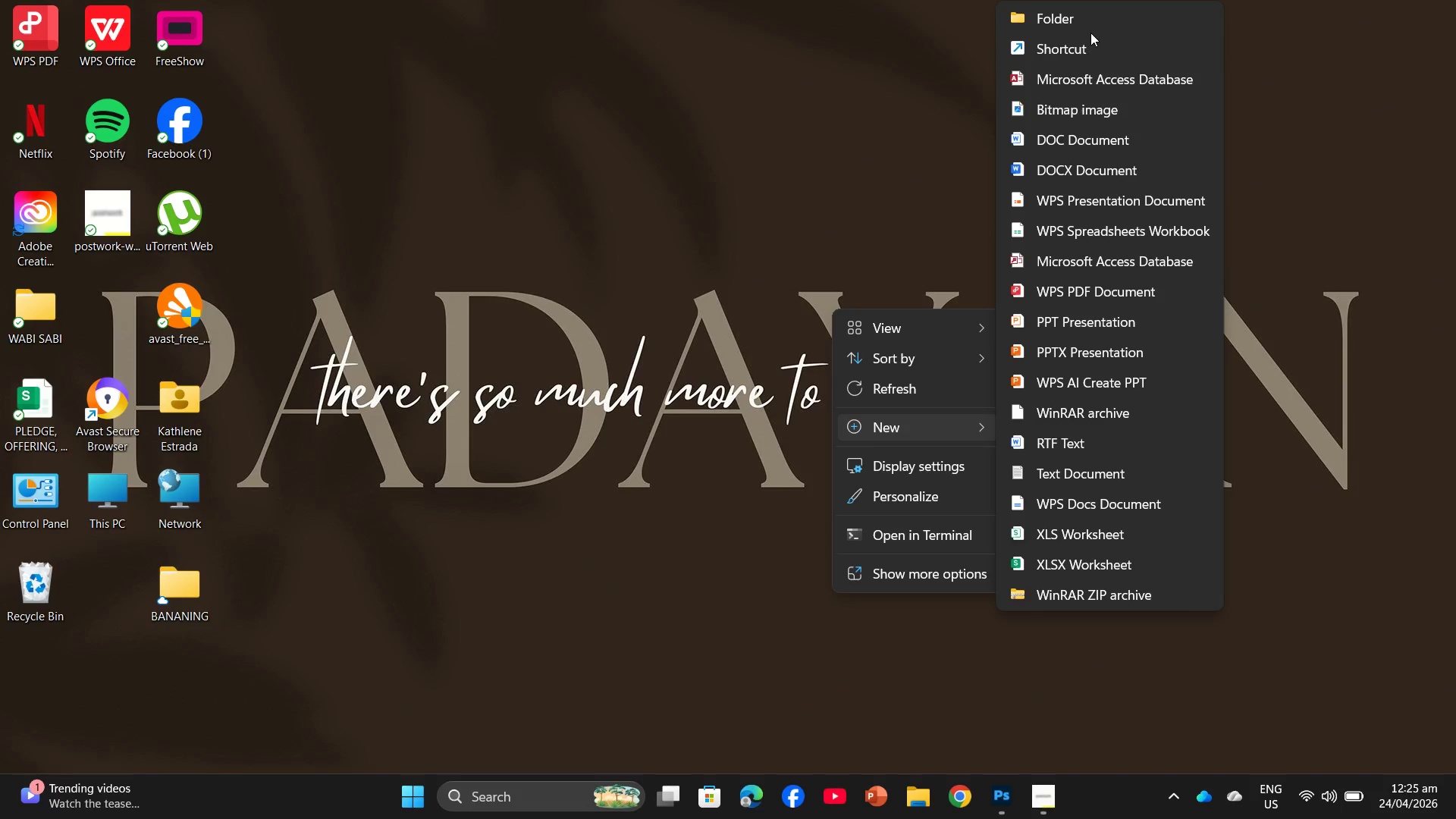 
left_click([1093, 20])
 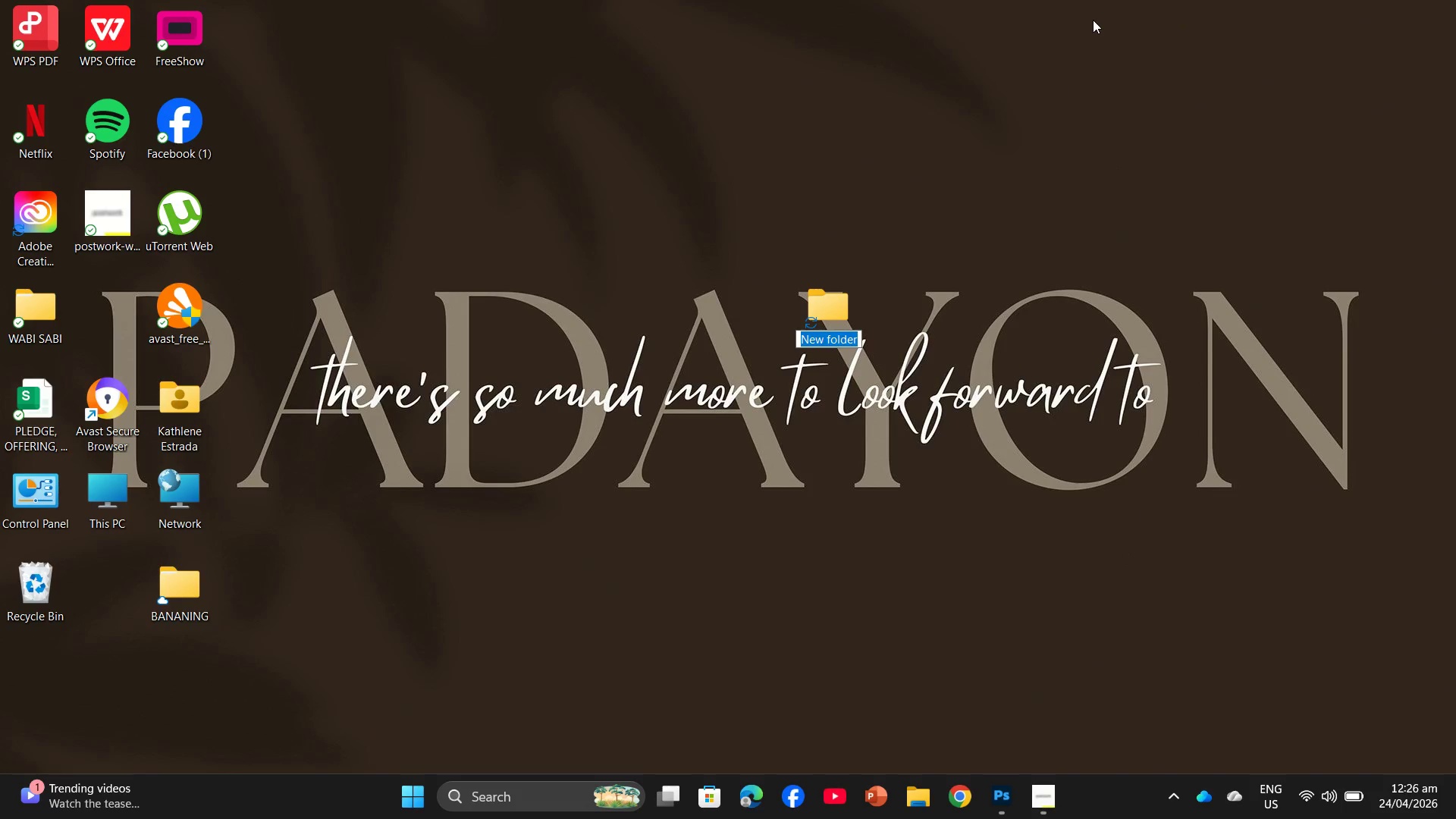 
type(VERDANT)
 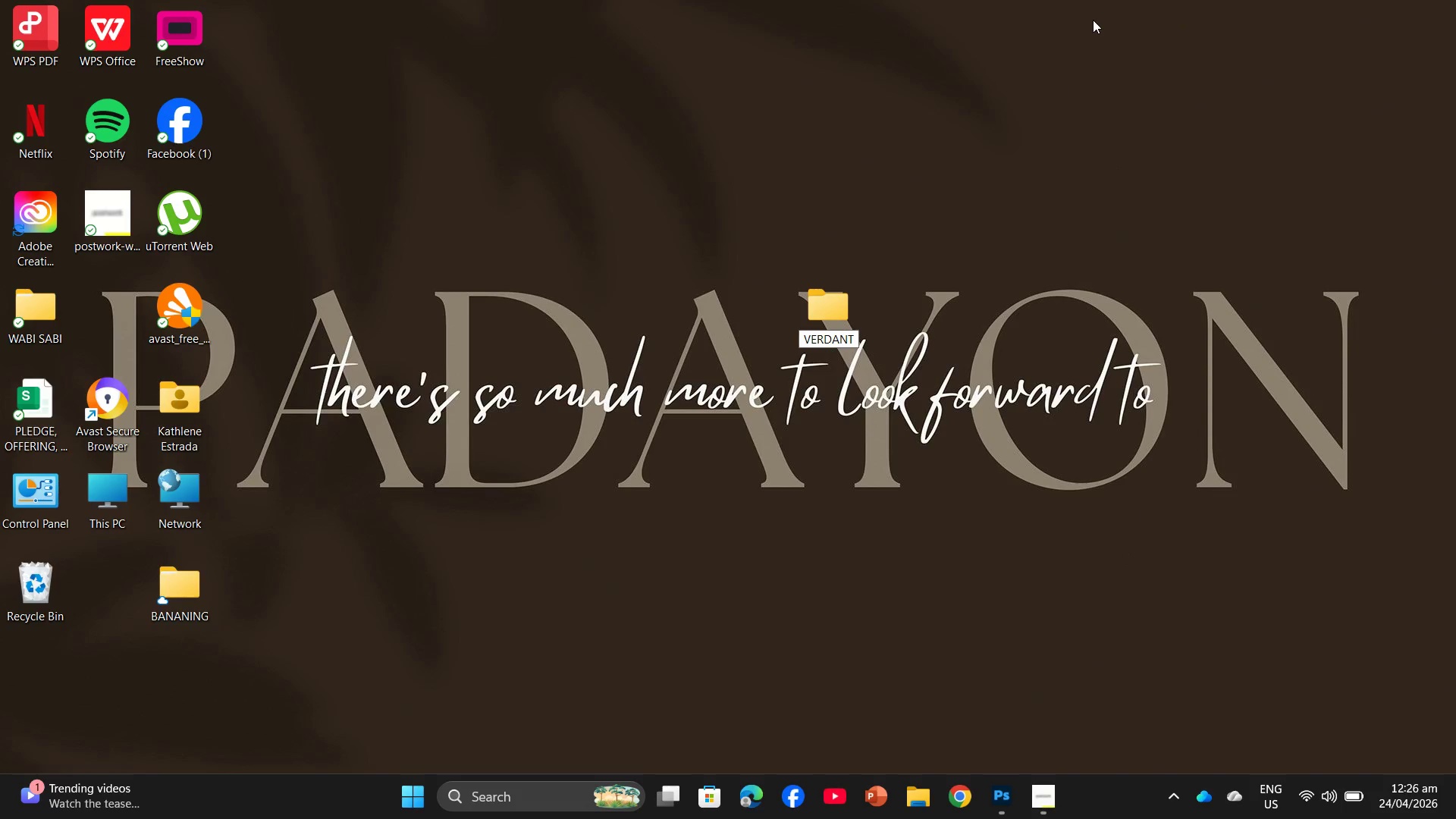 
key(Enter)
 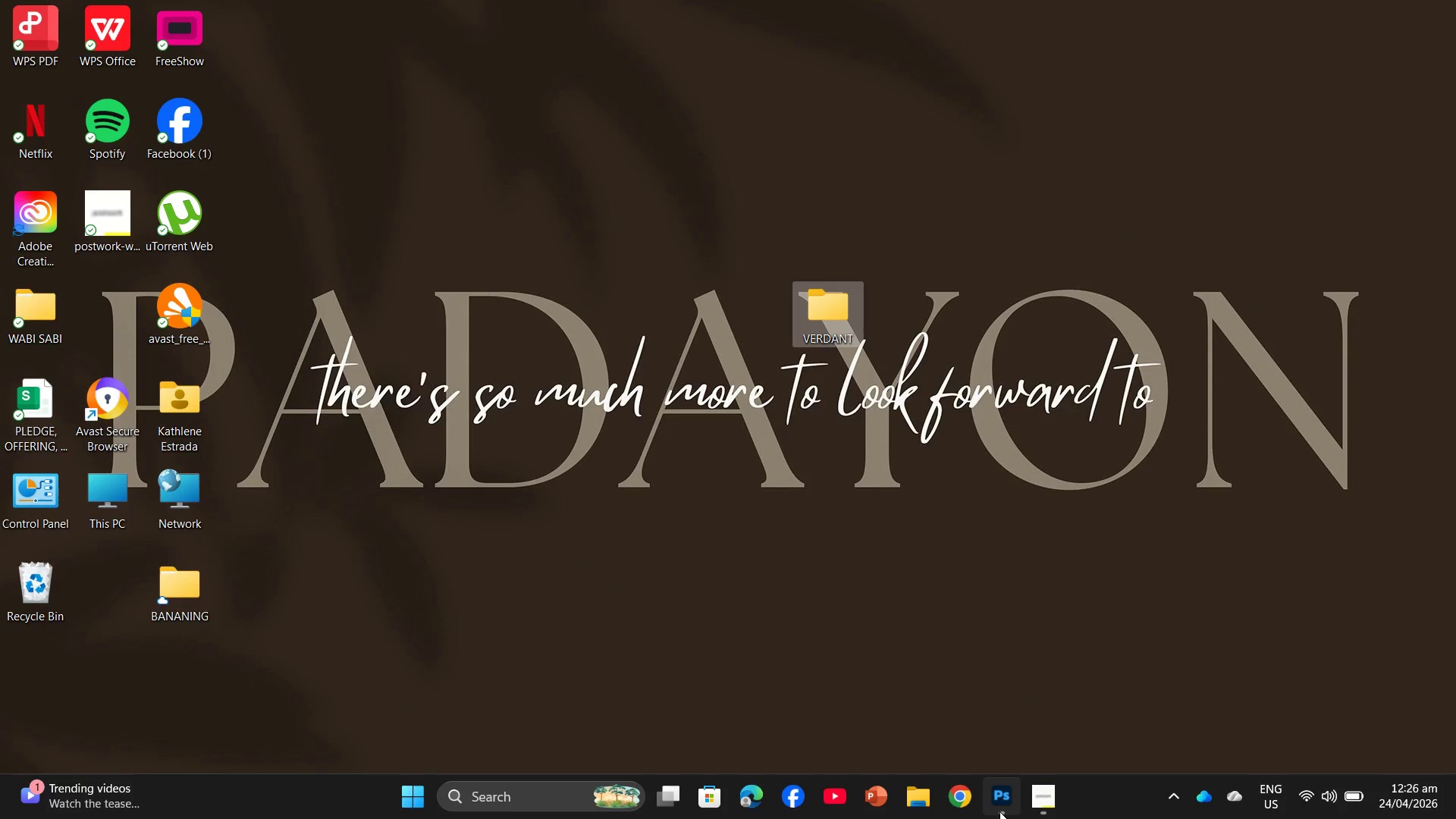 
left_click([1034, 811])